 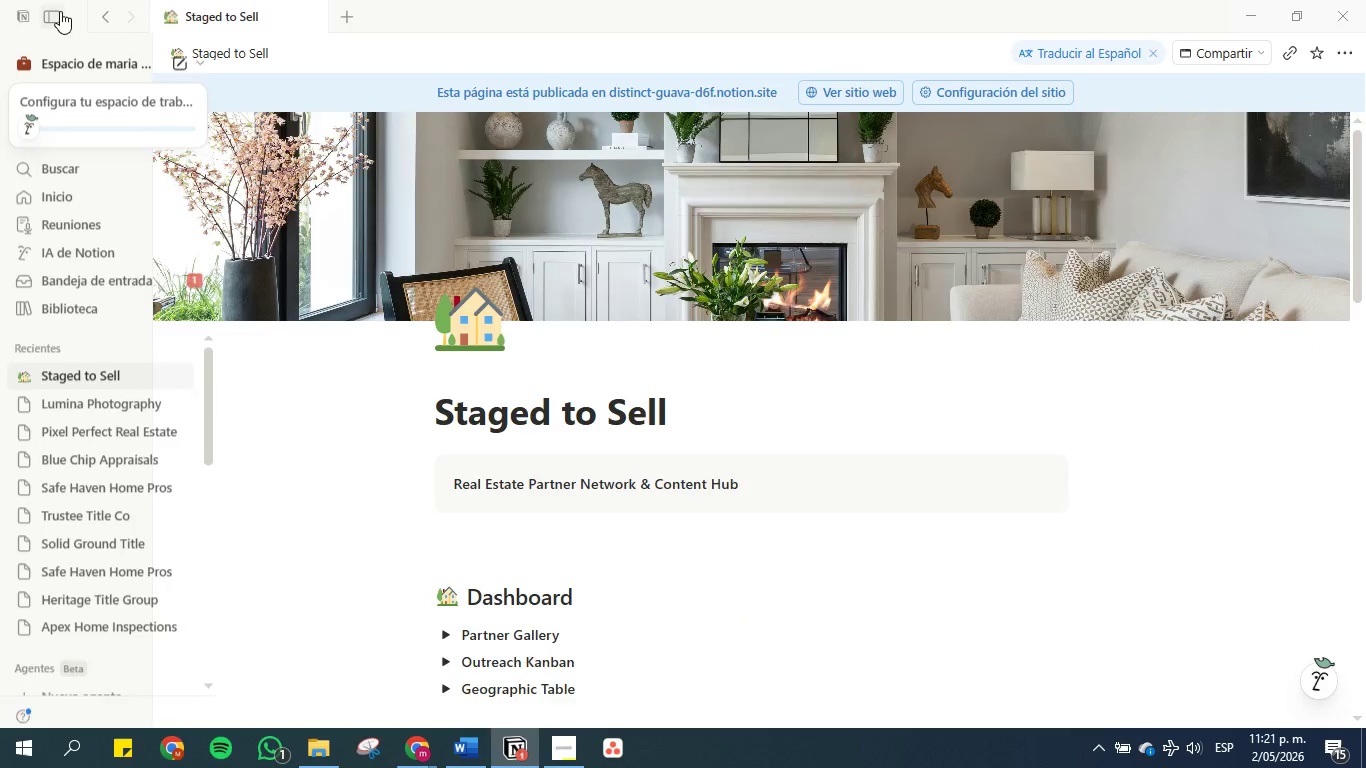 
left_click([189, 58])
 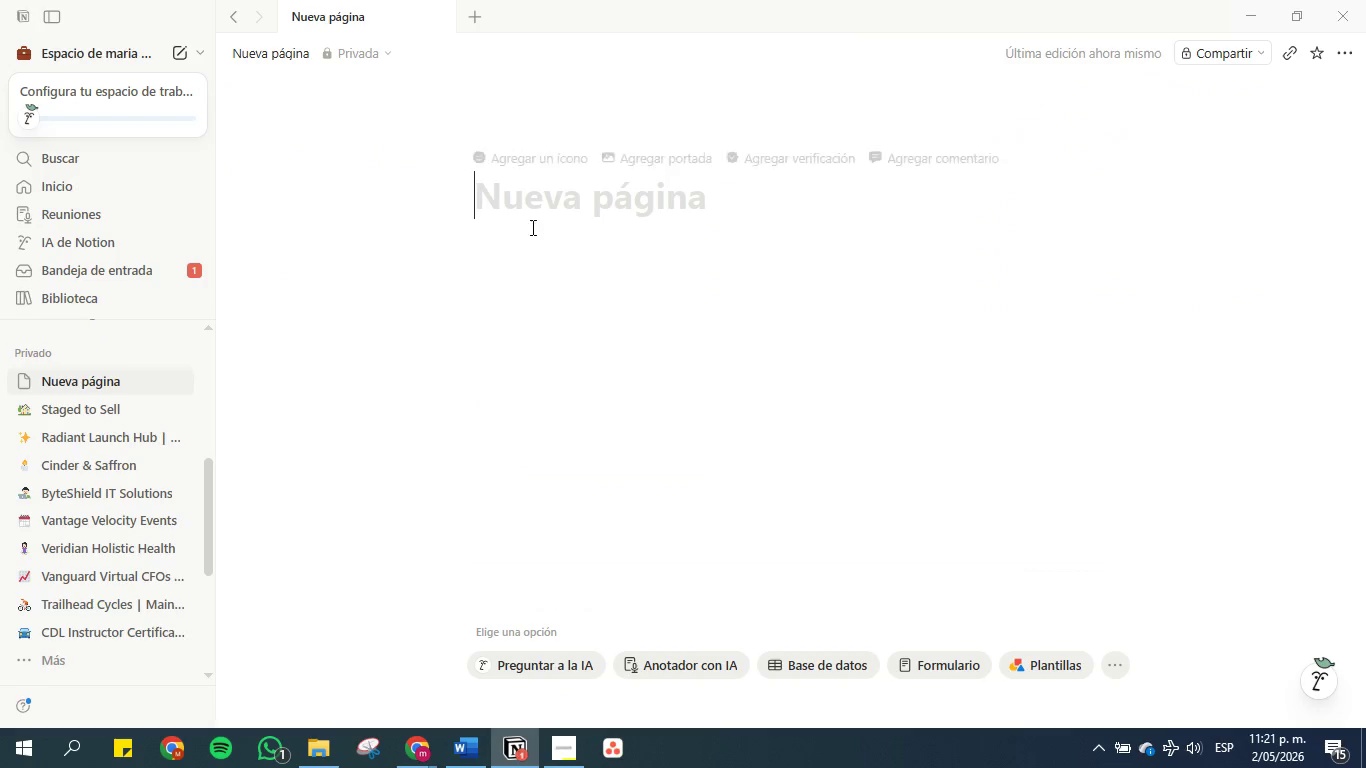 
left_click([533, 202])
 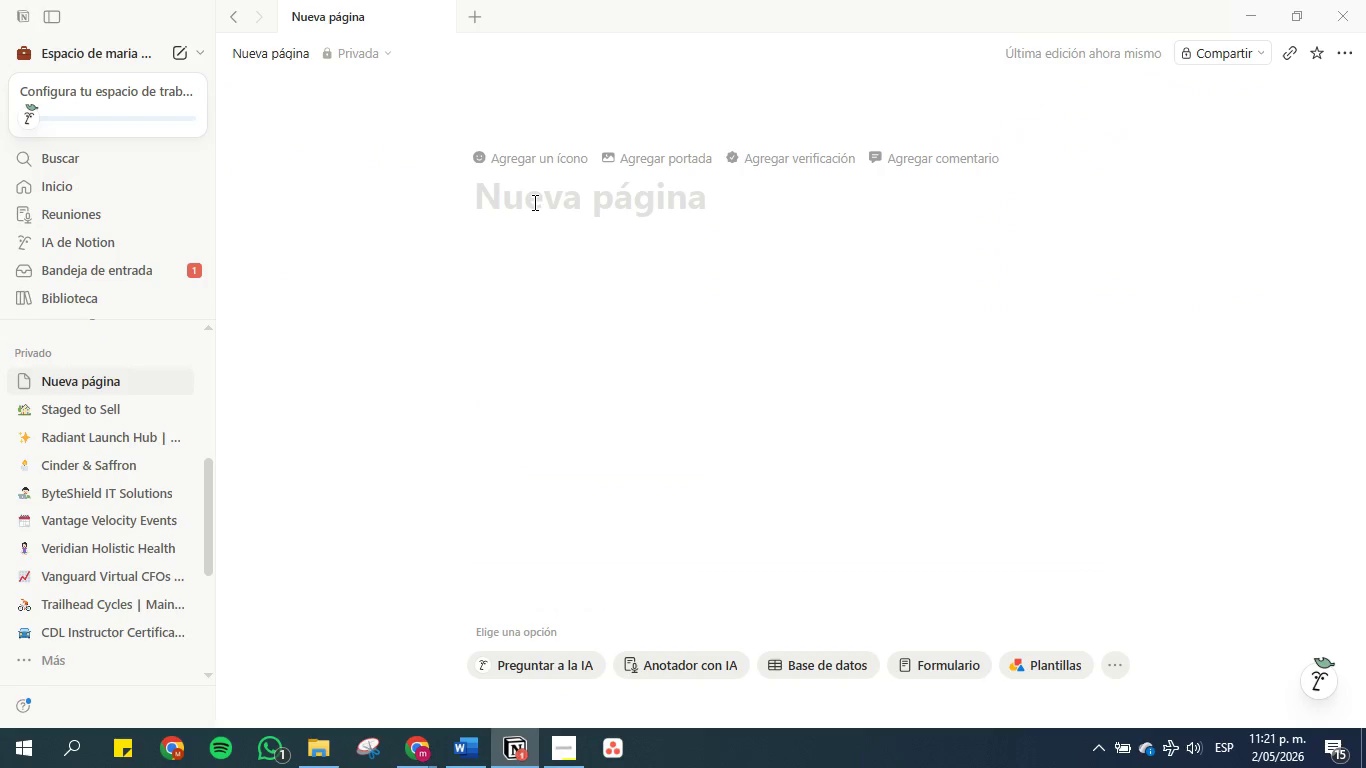 
key(Control+V)
 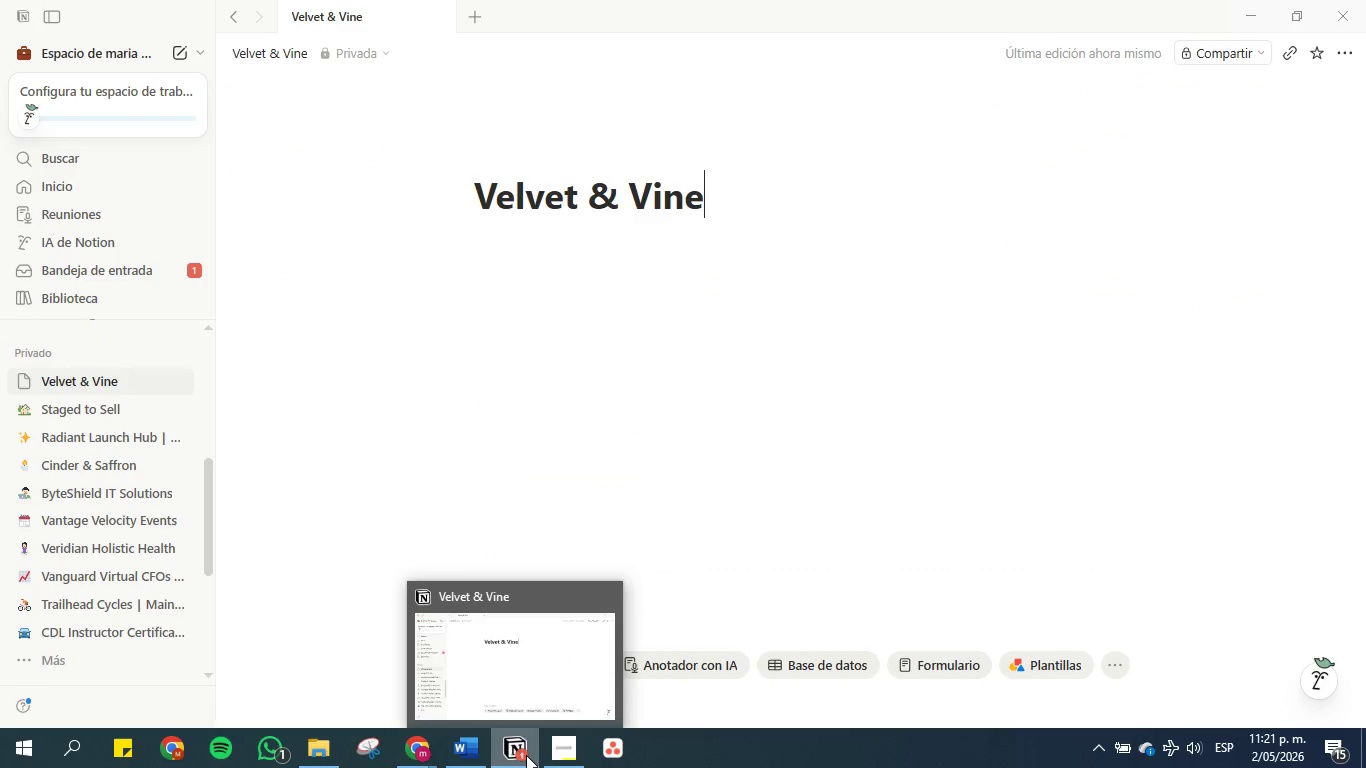 
left_click([526, 755])
 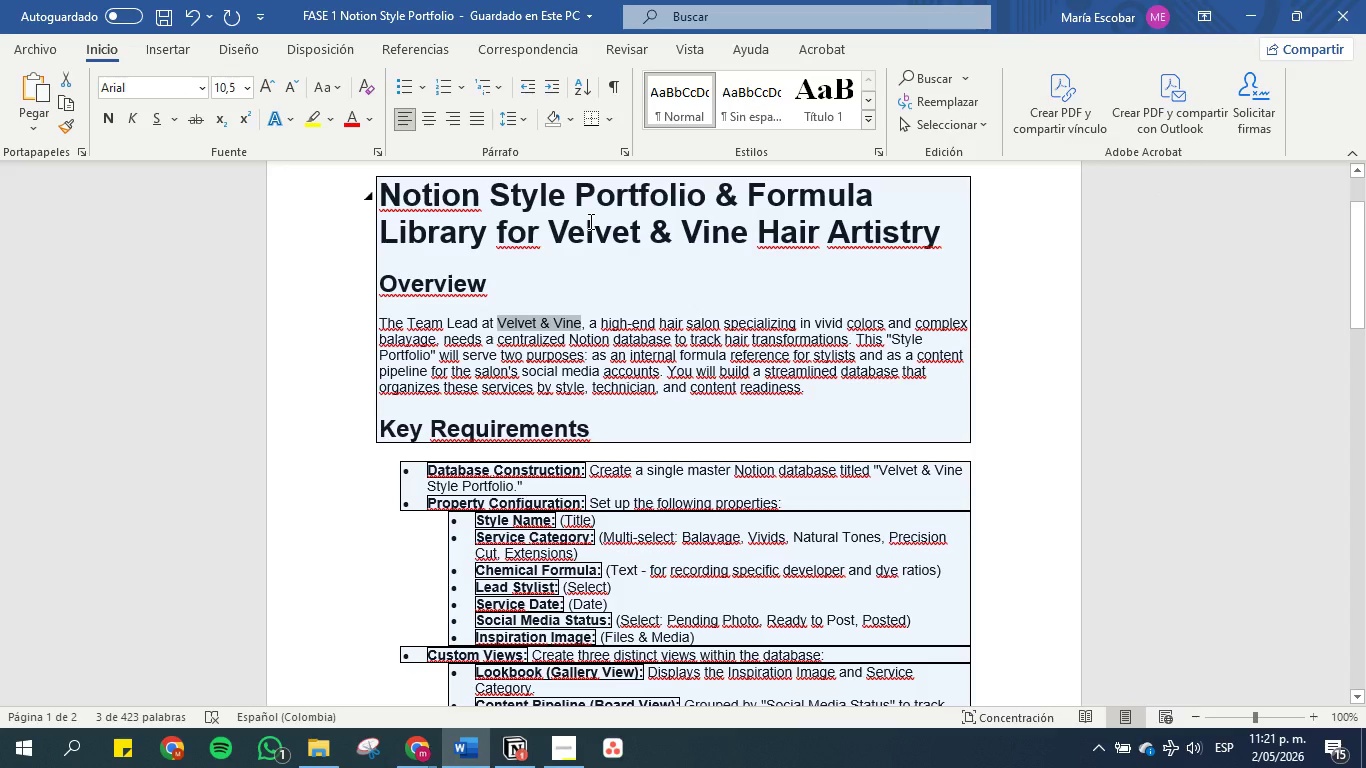 
wait(5.88)
 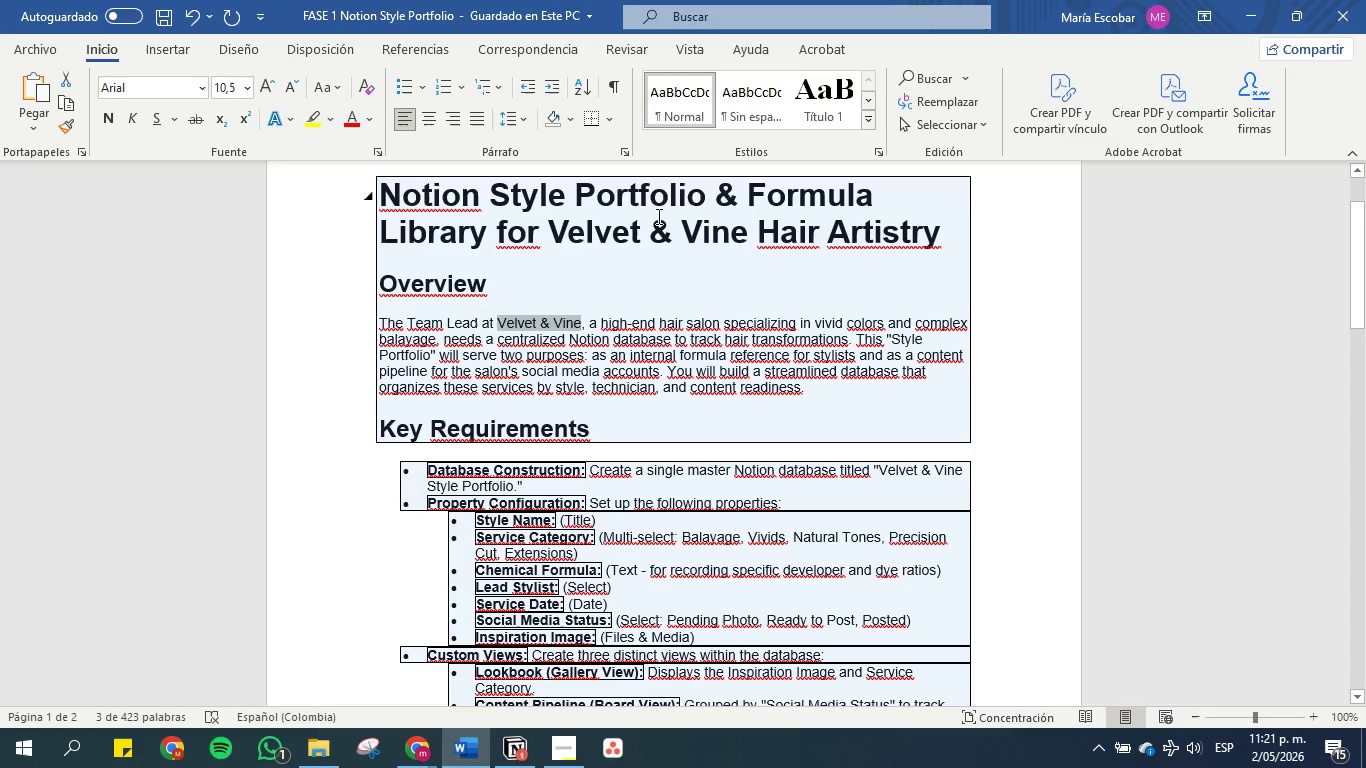 
left_click_drag(start_coordinate=[576, 195], to_coordinate=[480, 243])
 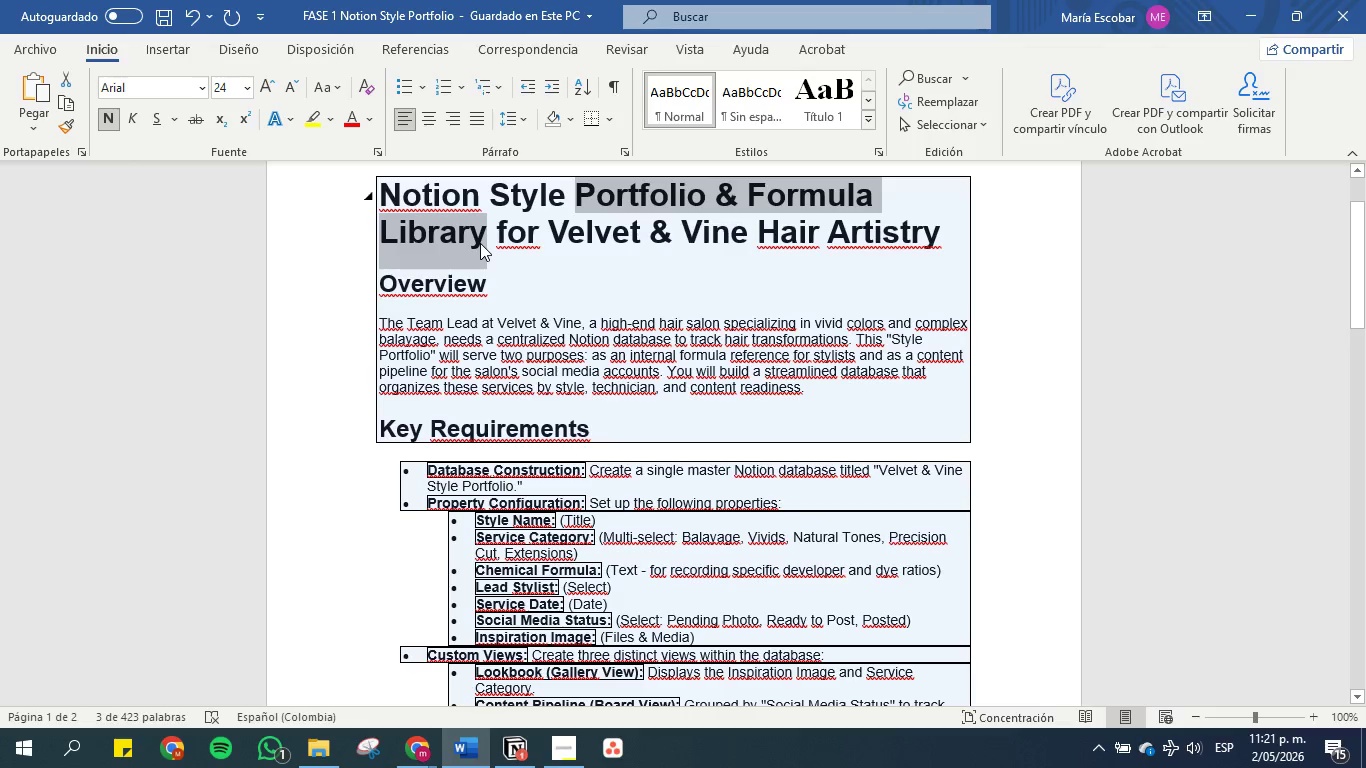 
hold_key(key=ControlLeft, duration=0.86)
 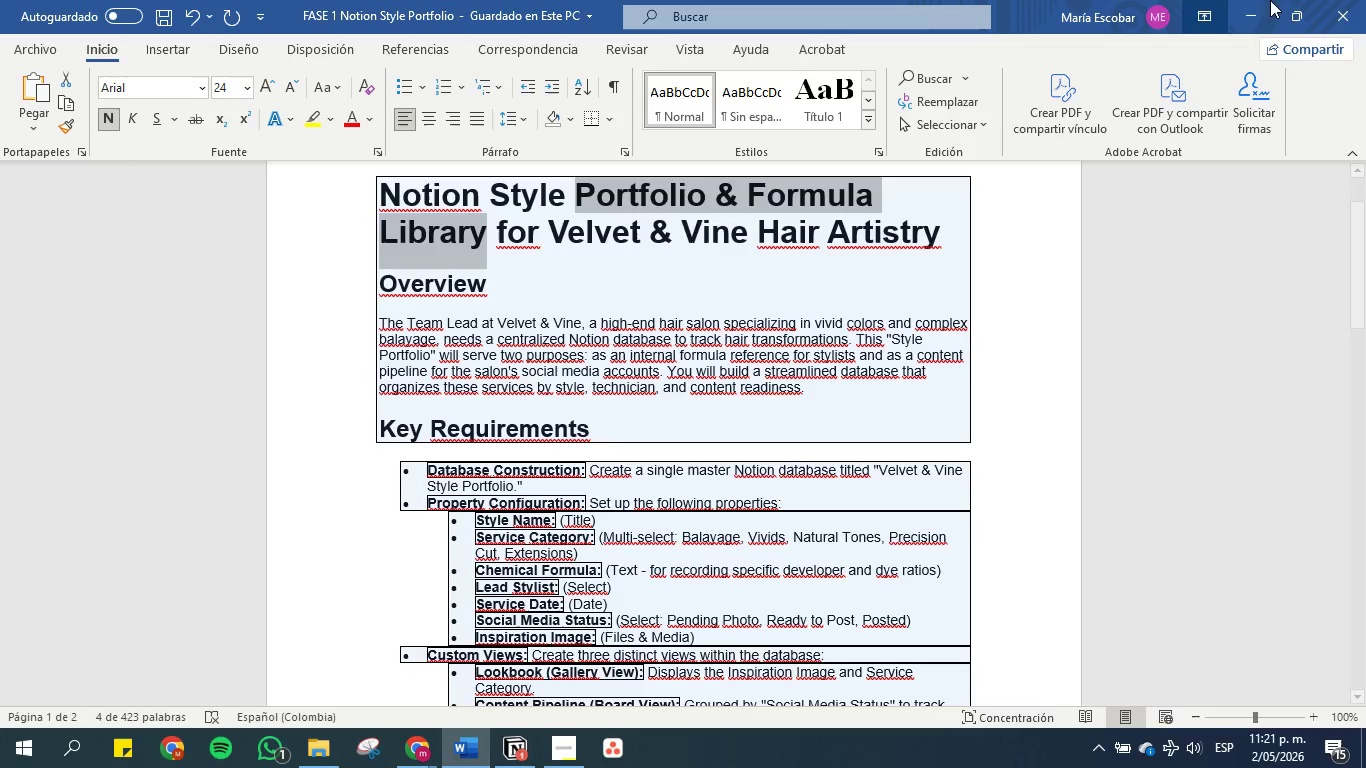 
hold_key(key=C, duration=0.31)
 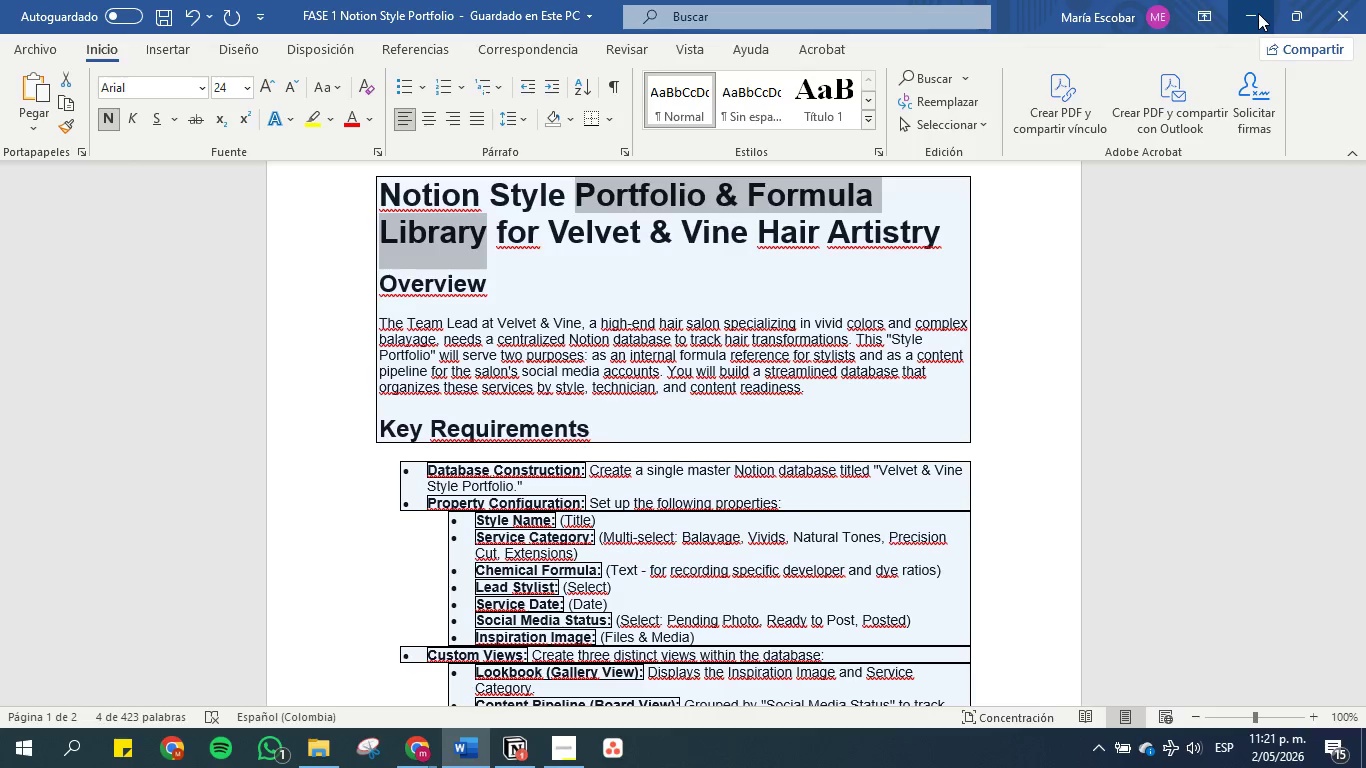 
left_click([1258, 13])